 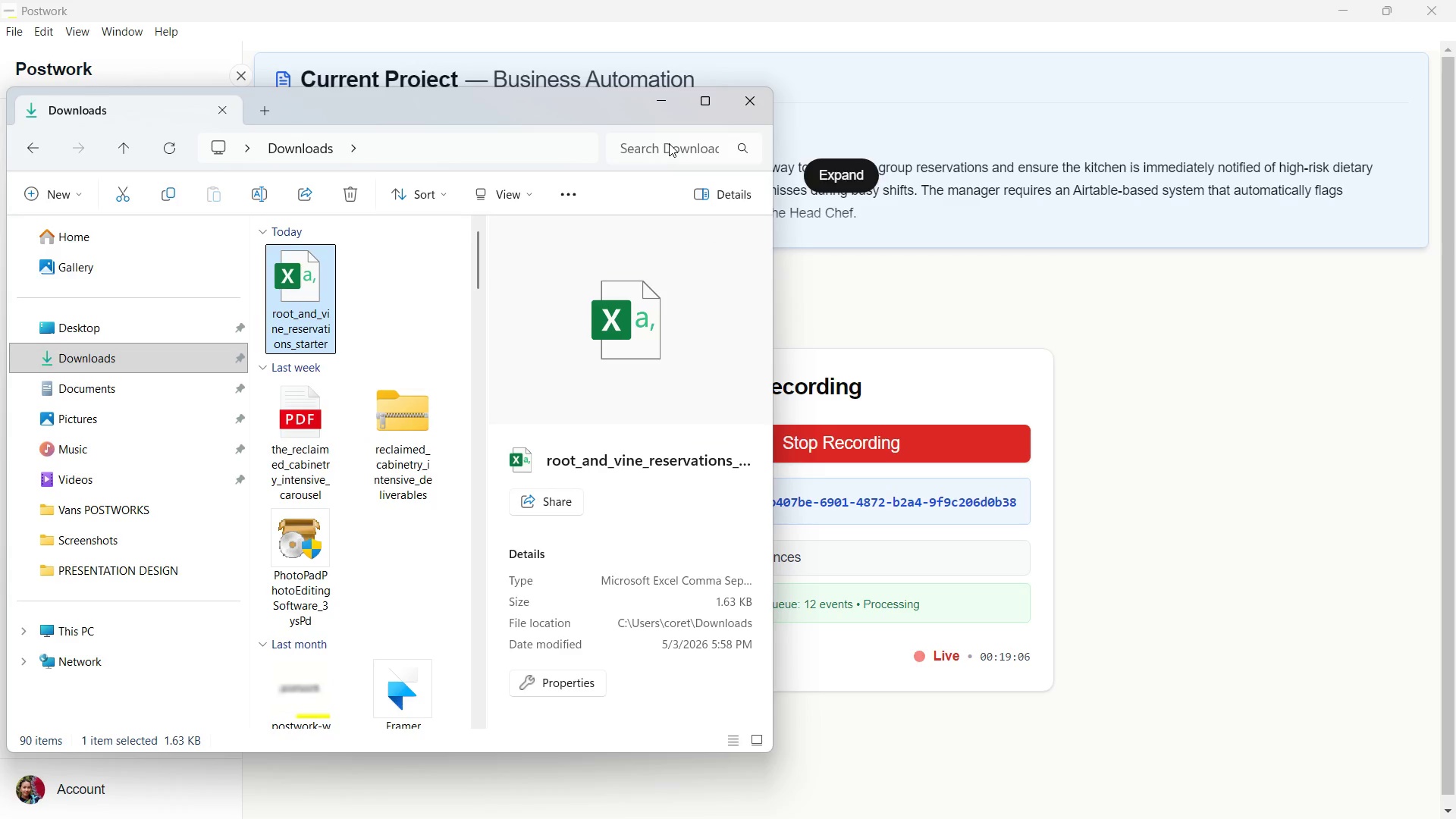 
key(Alt+Tab)
 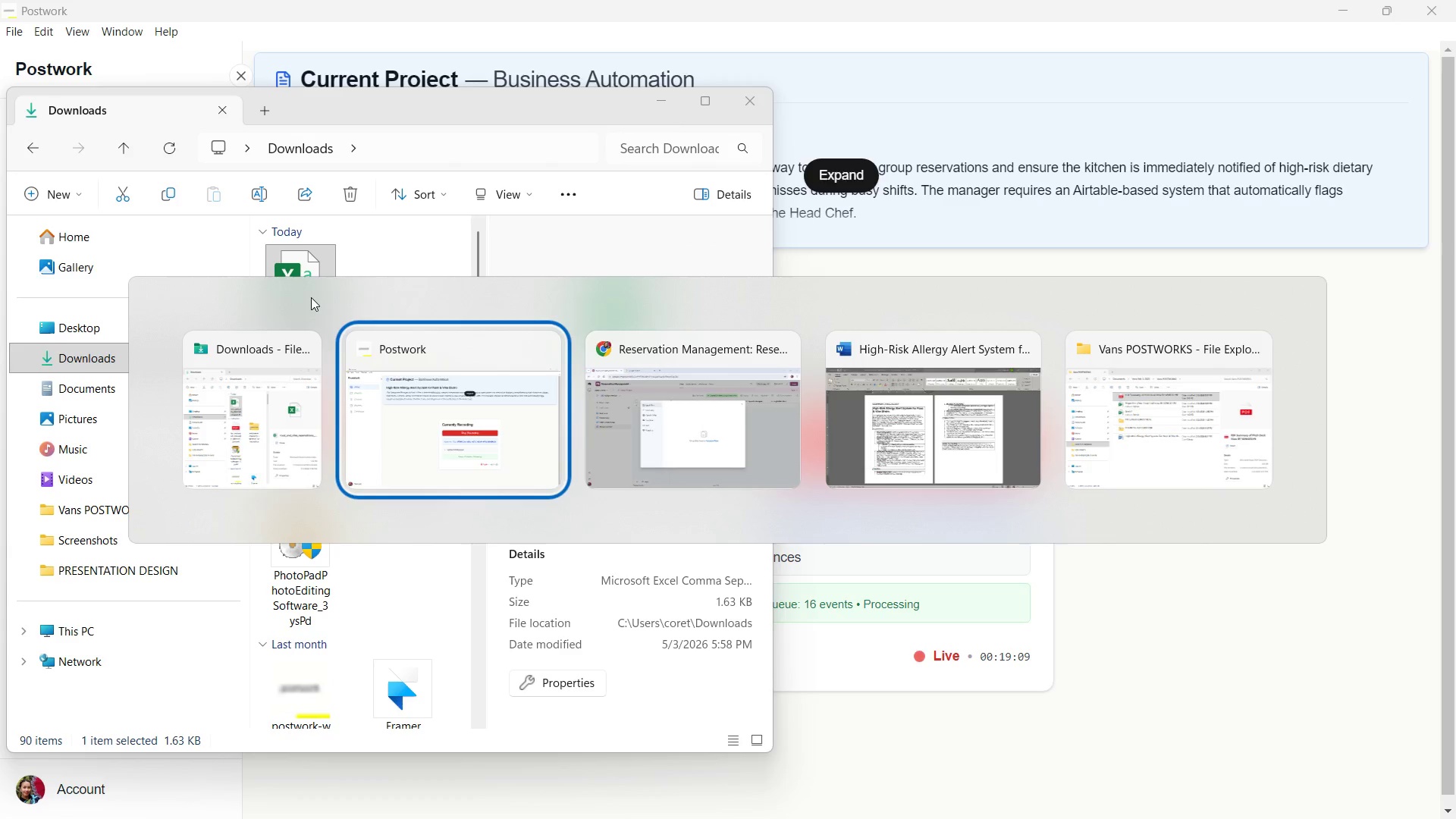 
key(Alt+Tab)
 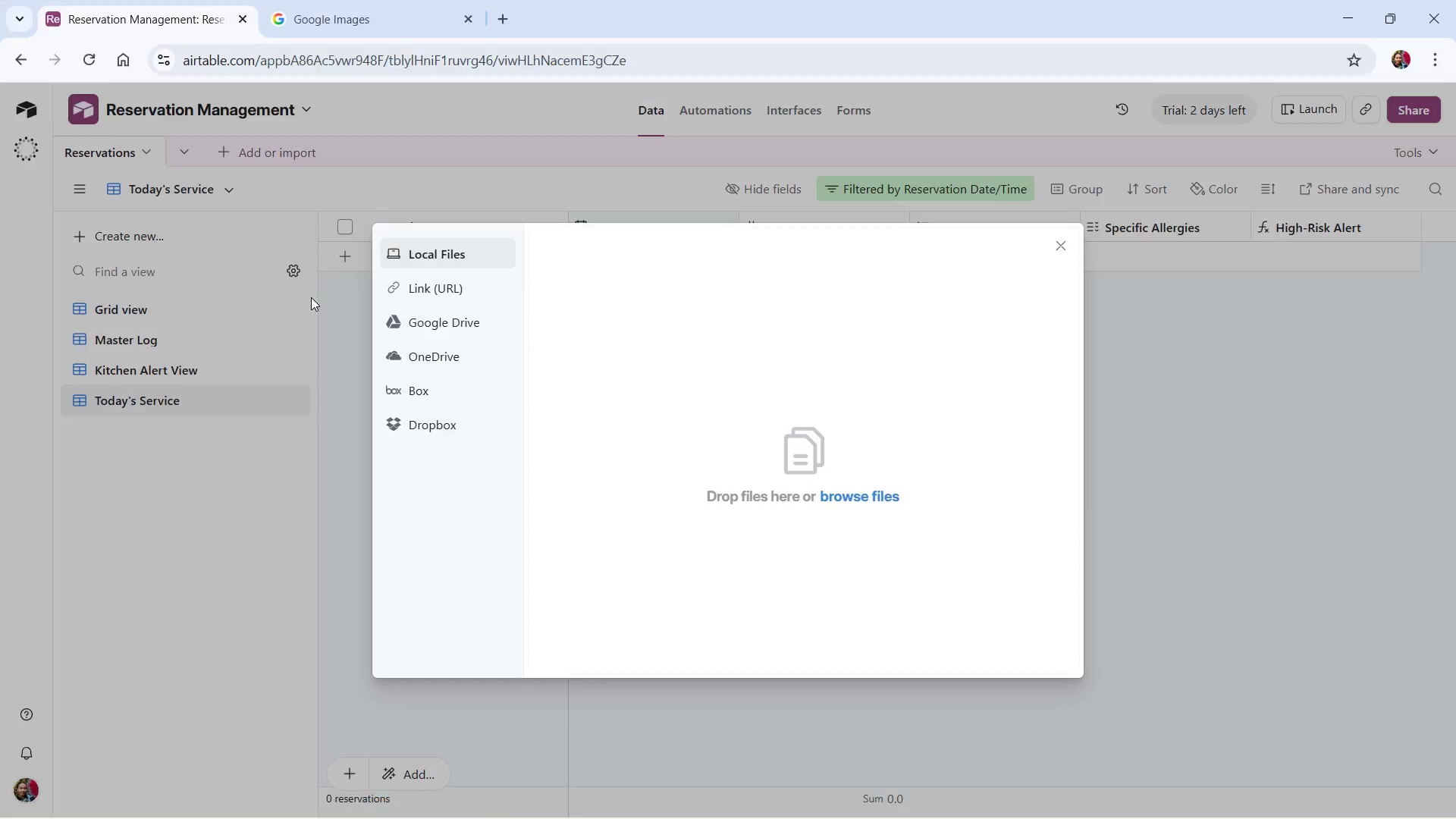 
key(Alt+Tab)
 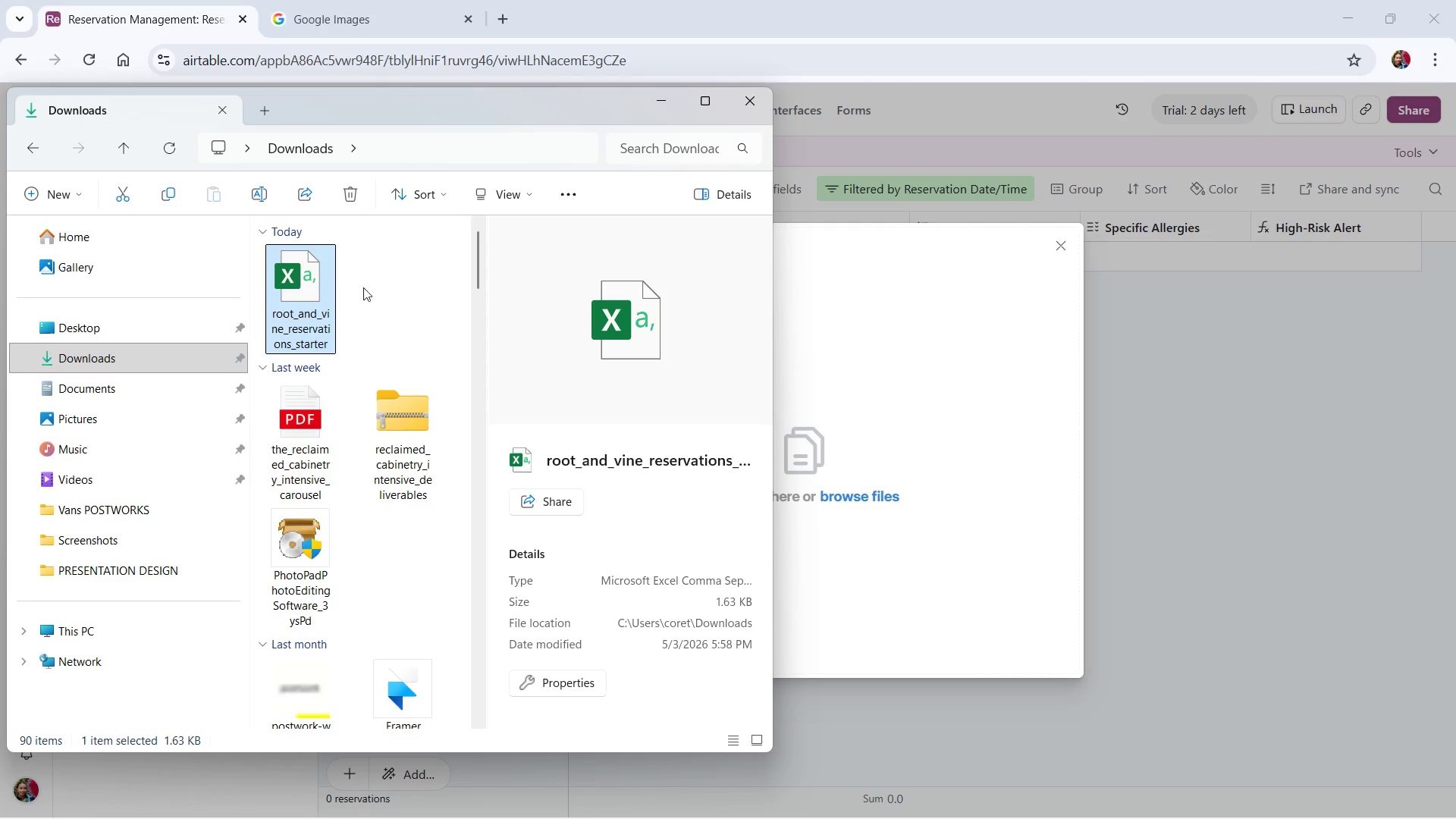 
left_click_drag(start_coordinate=[320, 298], to_coordinate=[872, 479])
 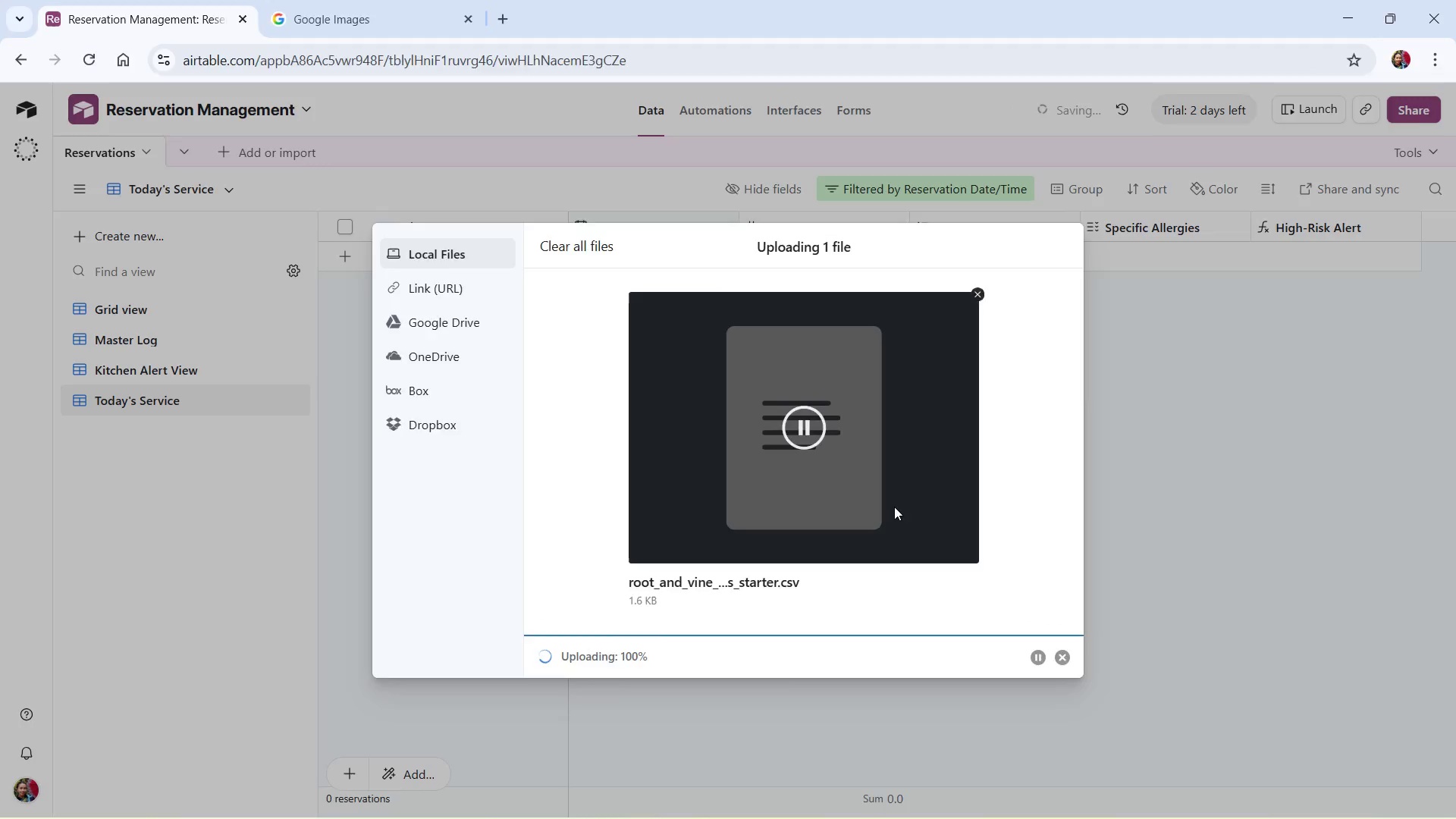 
wait(13.88)
 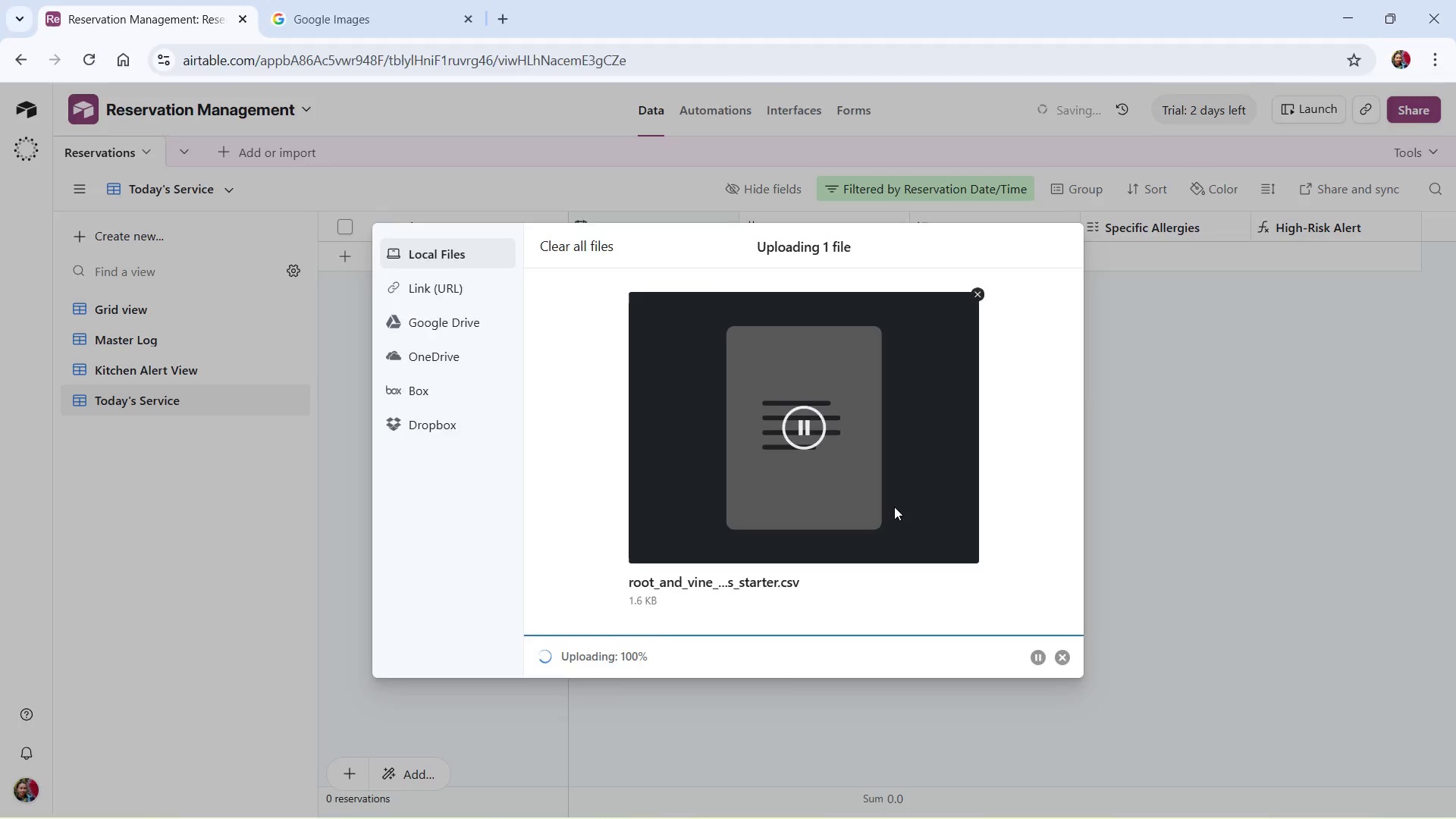 
left_click([893, 450])
 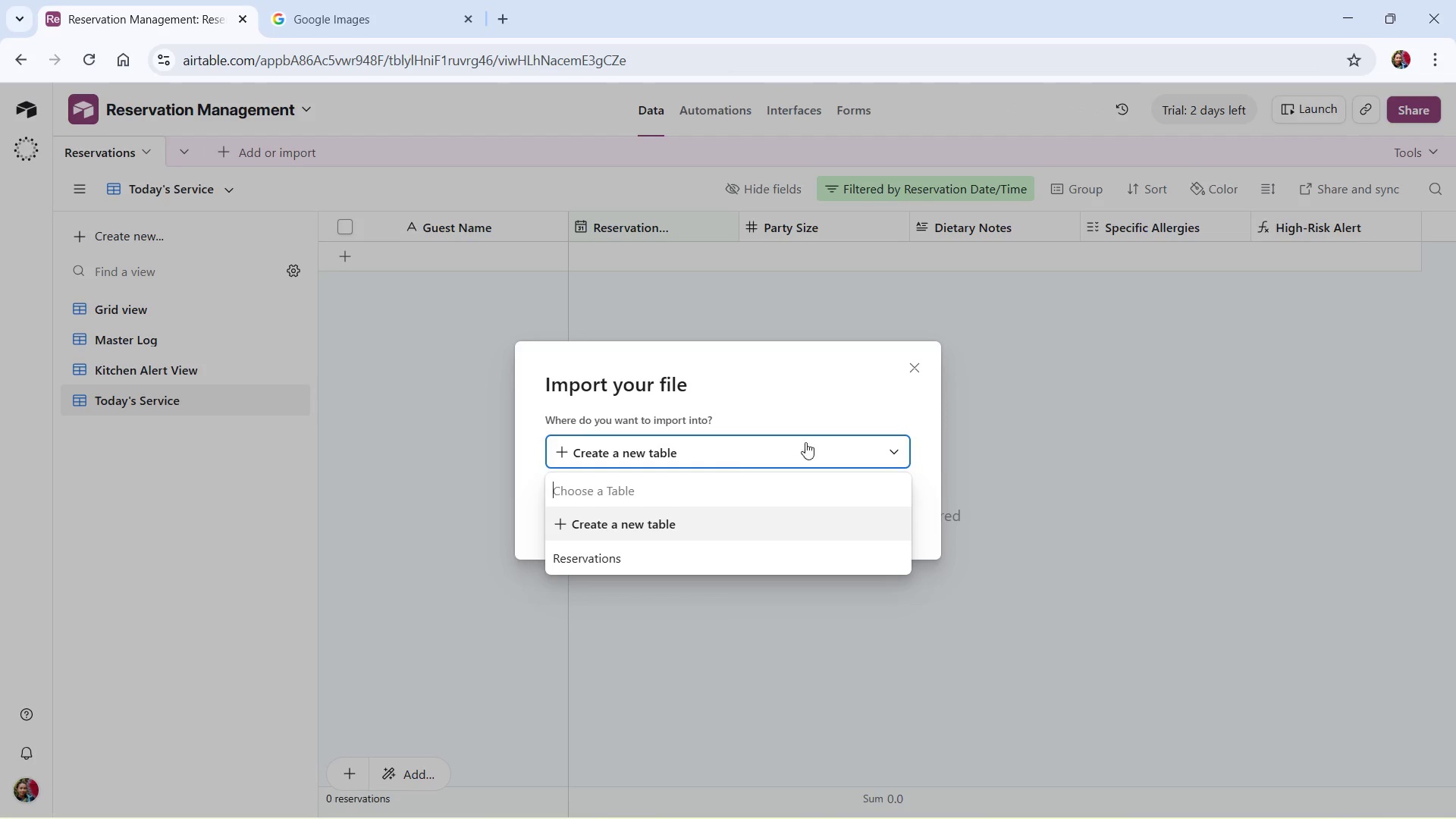 
wait(7.3)
 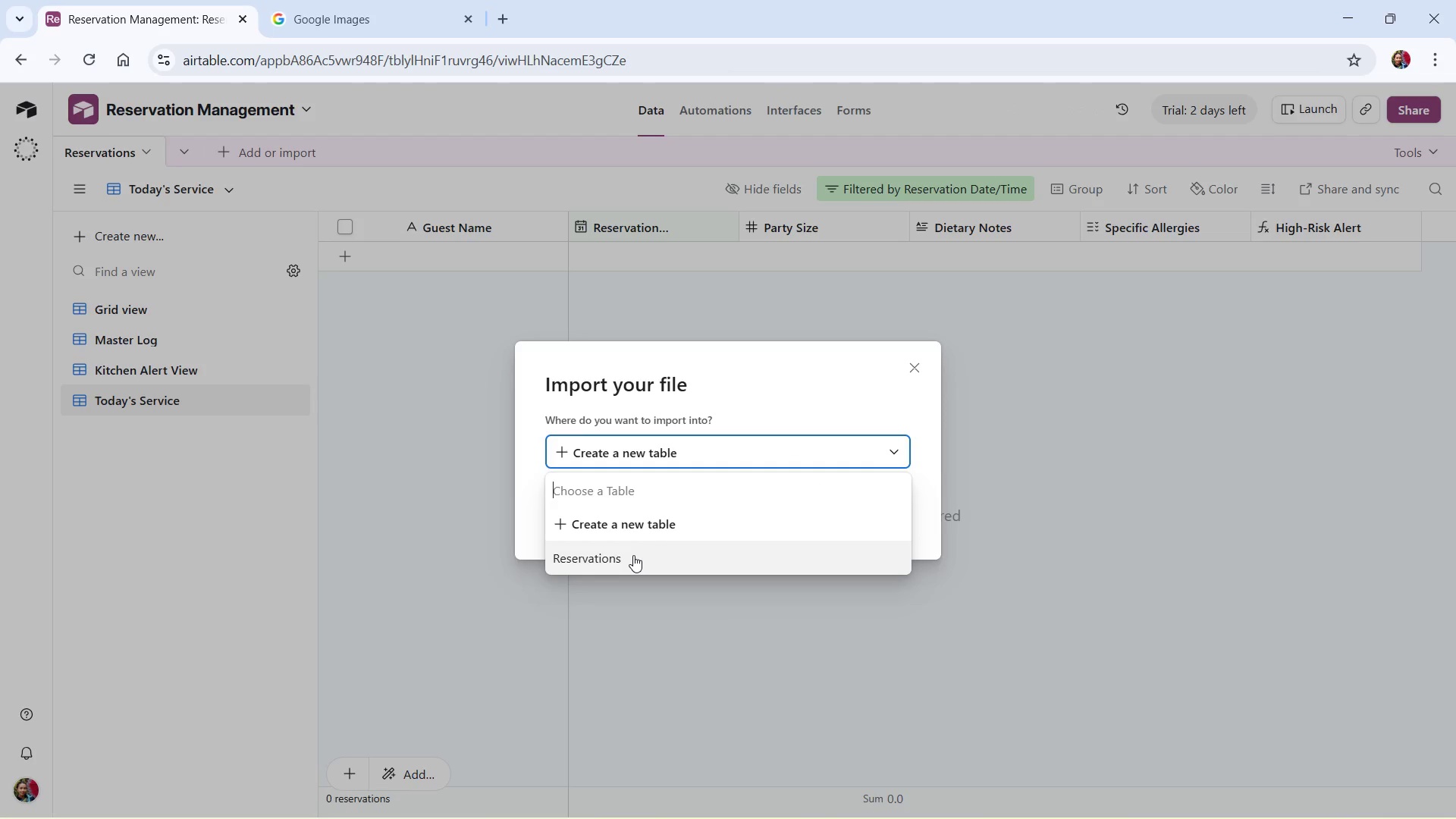 
left_click([626, 557])
 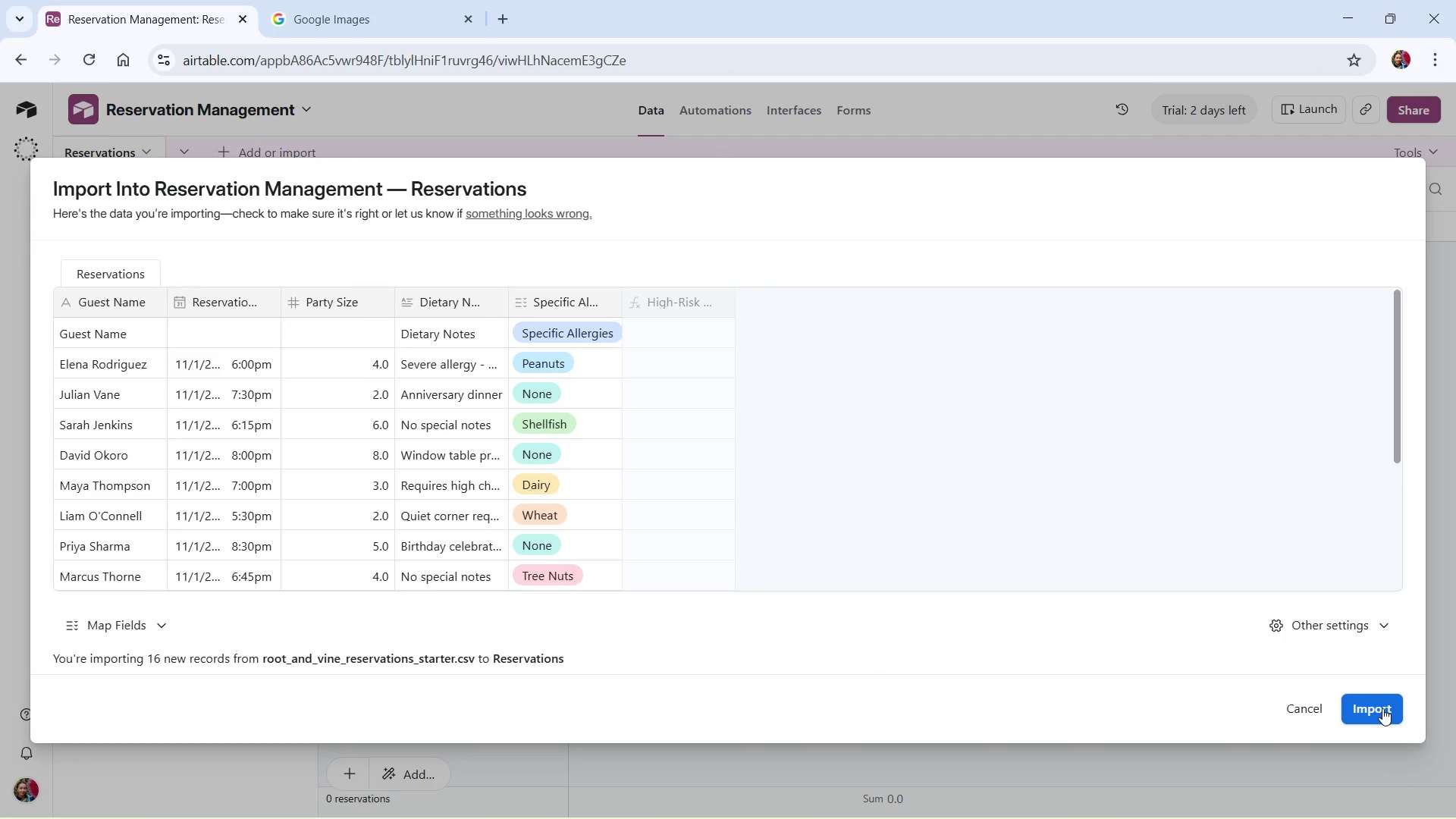 
wait(7.69)
 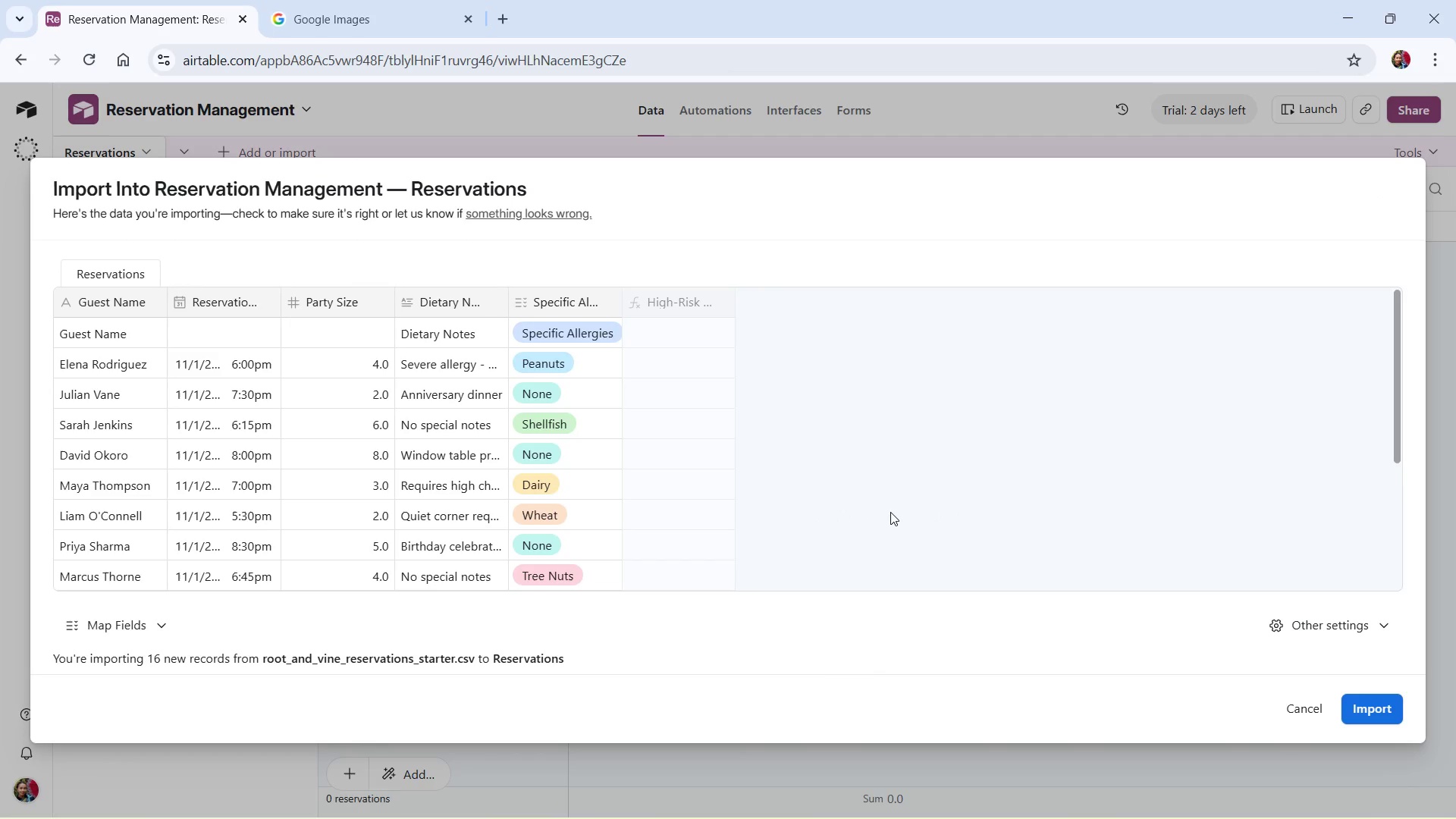 
left_click([1382, 708])
 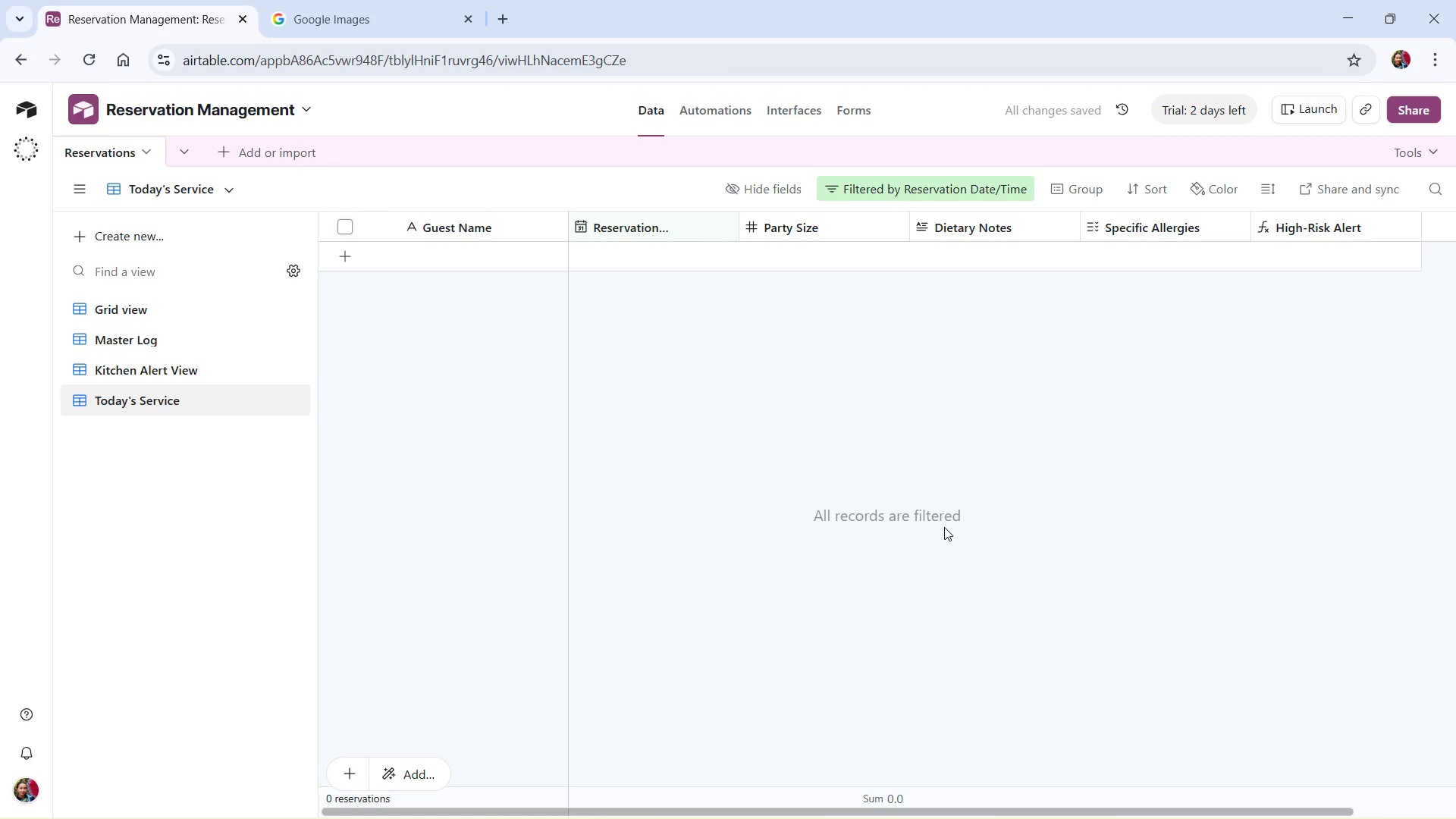 
wait(7.23)
 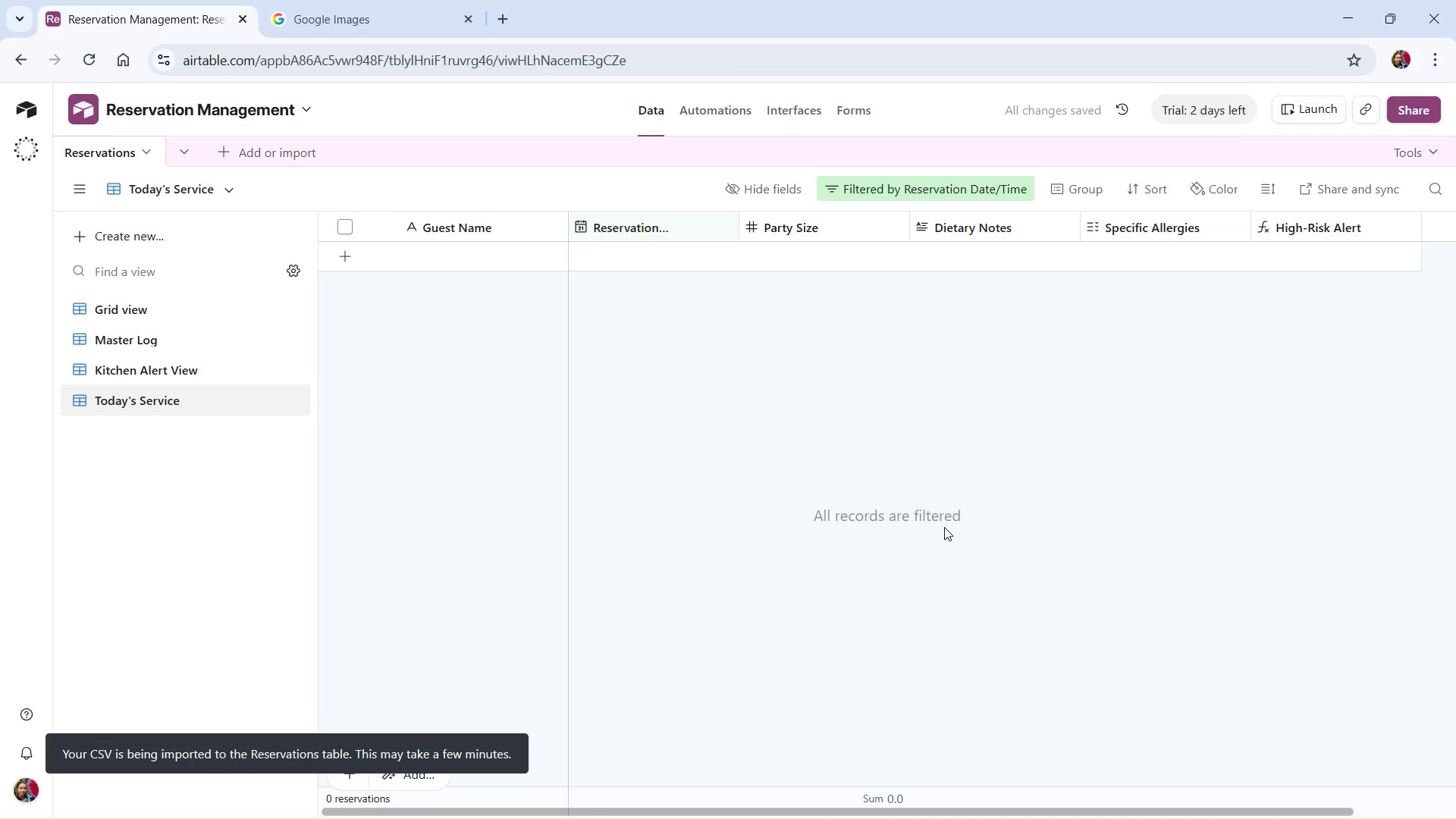 
scroll: coordinate [729, 529], scroll_direction: up, amount: 4.0
 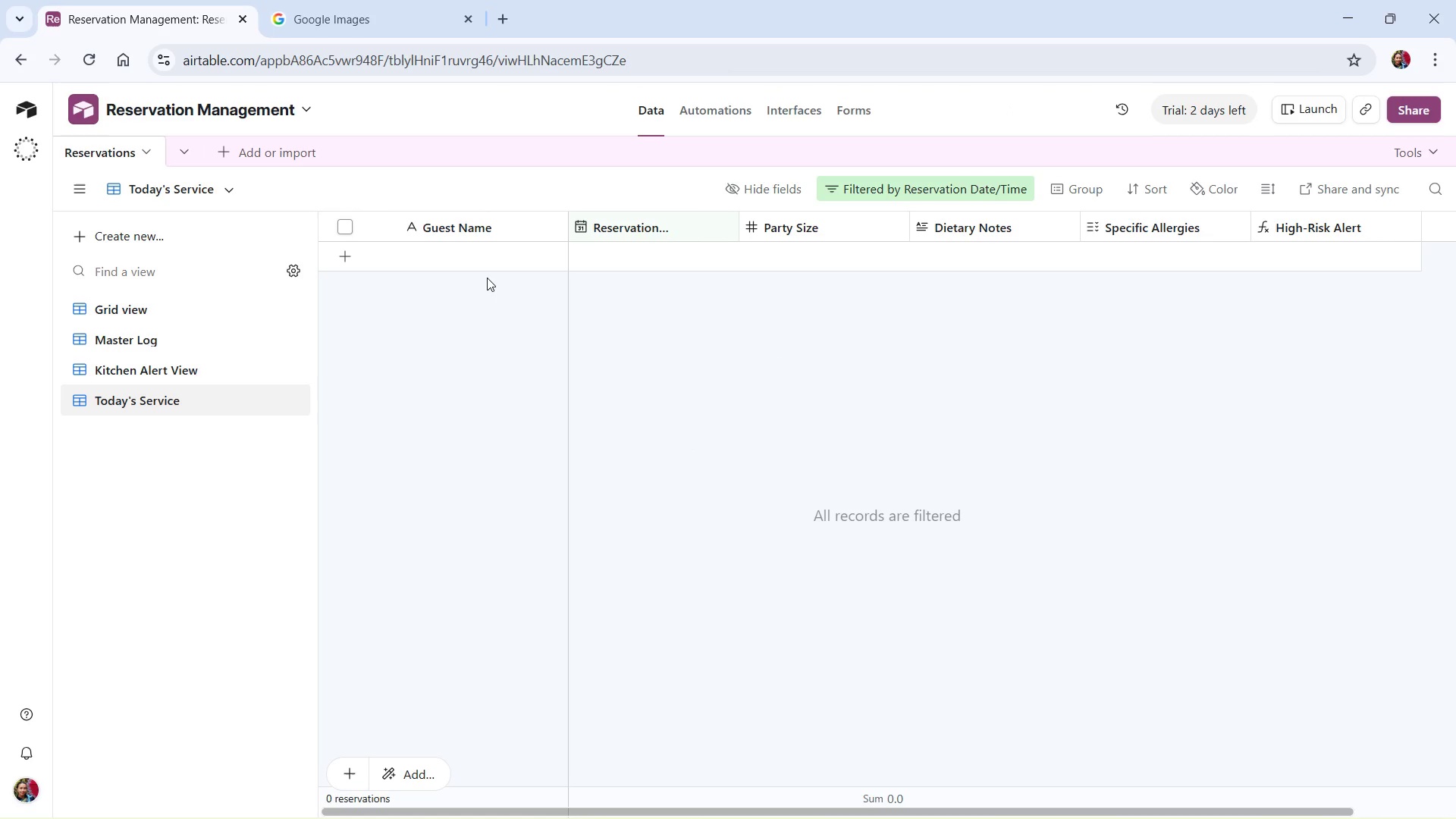 
left_click([115, 306])
 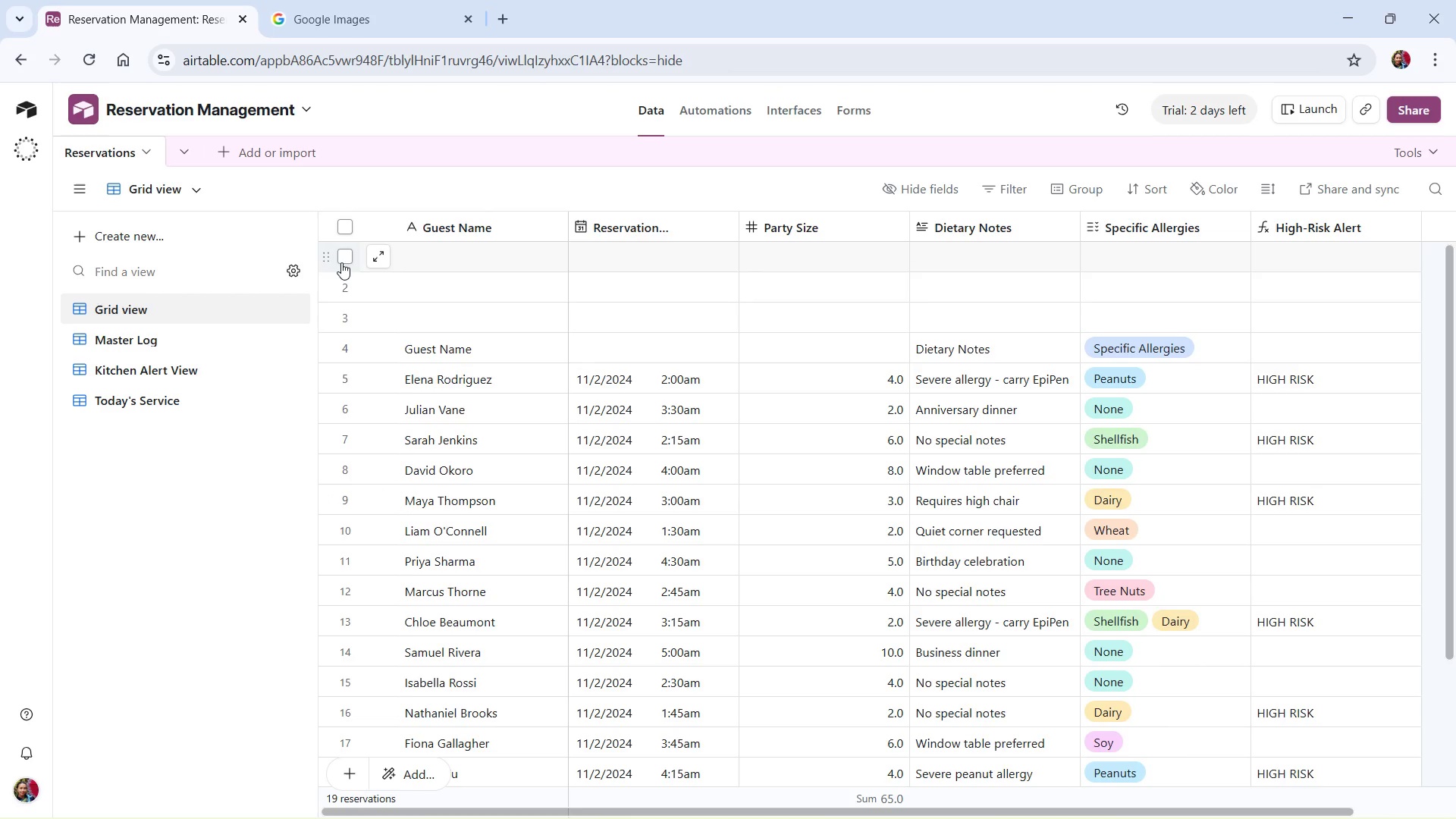 
wait(8.7)
 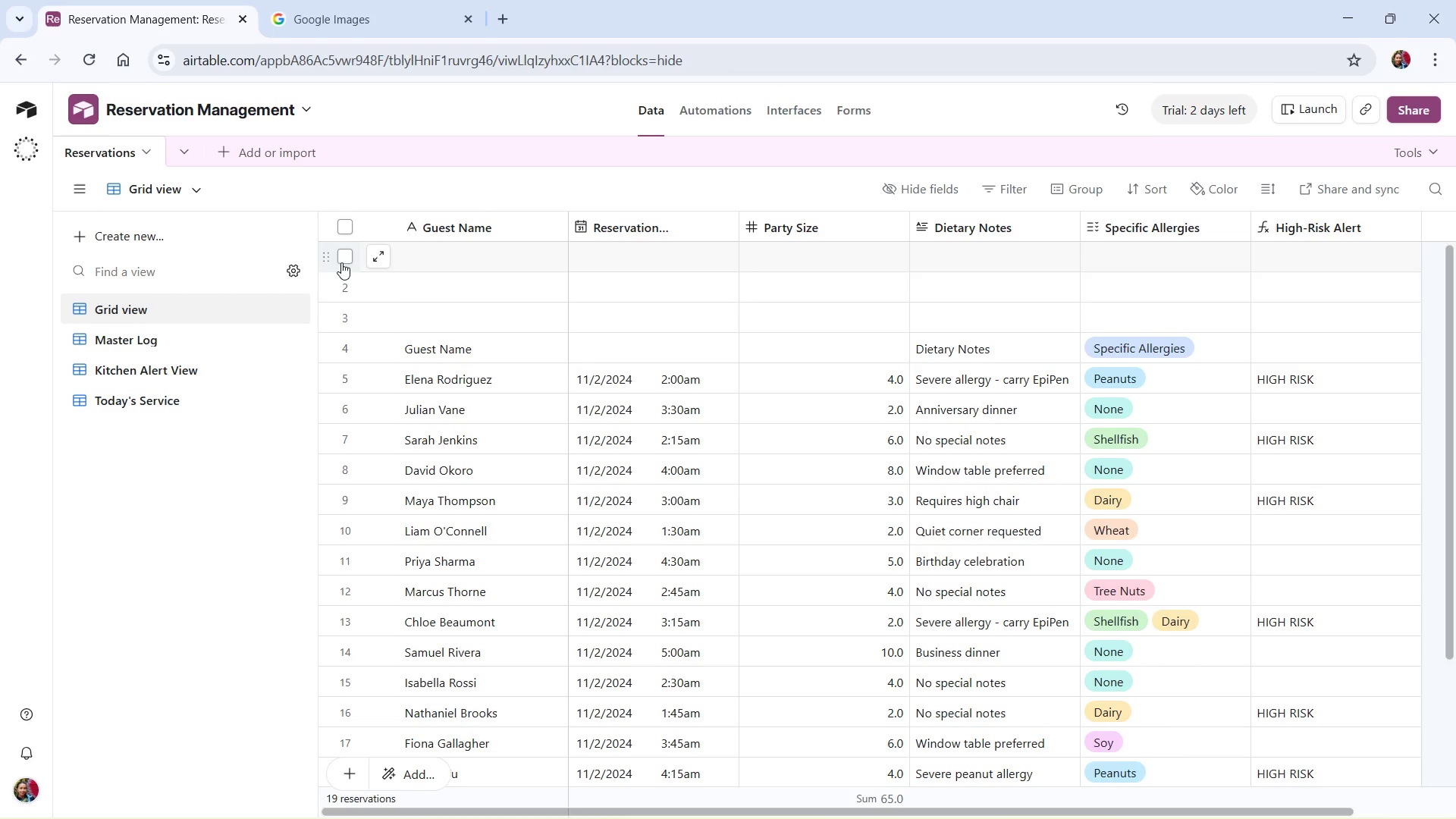 
left_click([347, 344])
 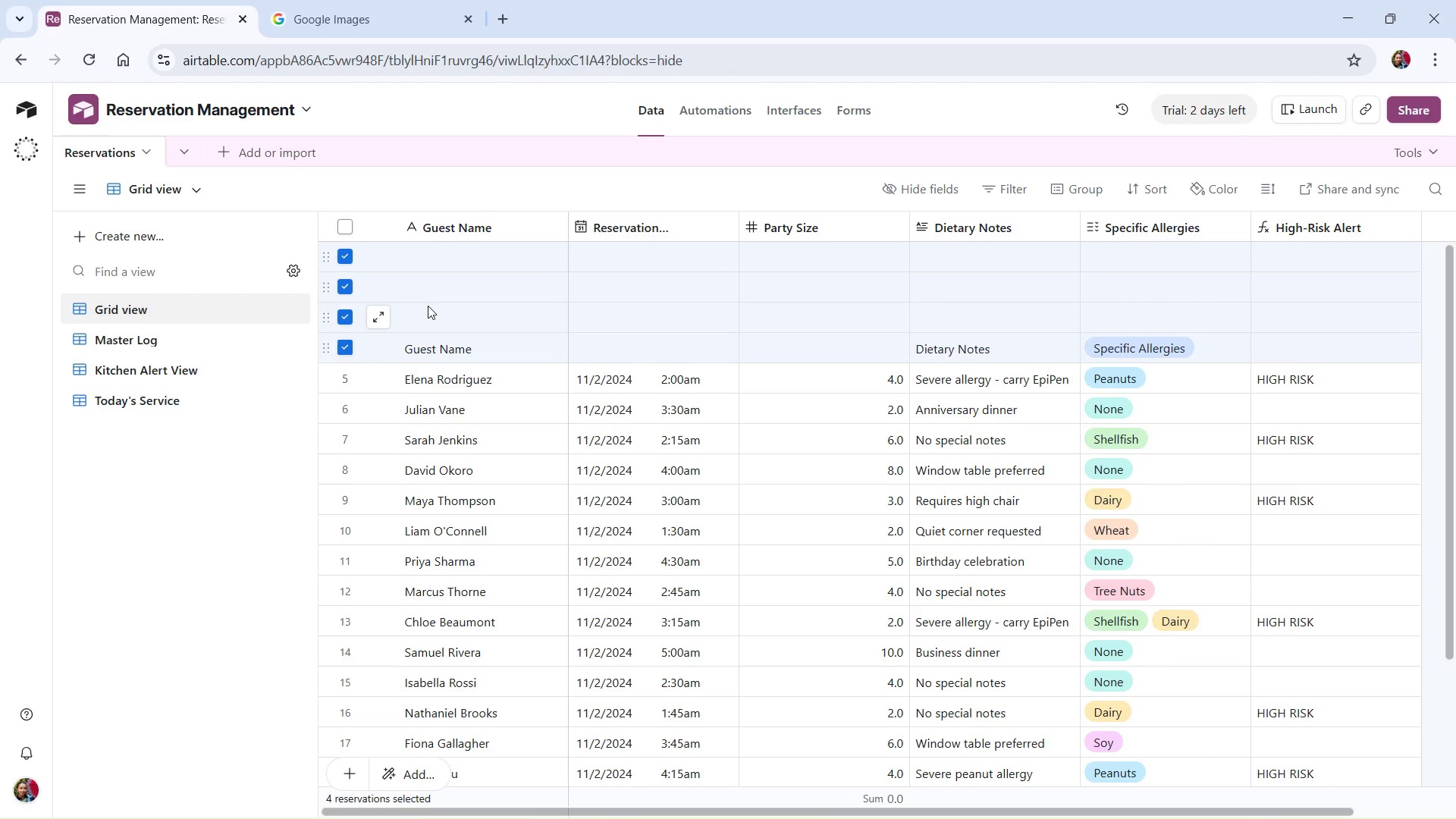 
right_click([428, 306])
 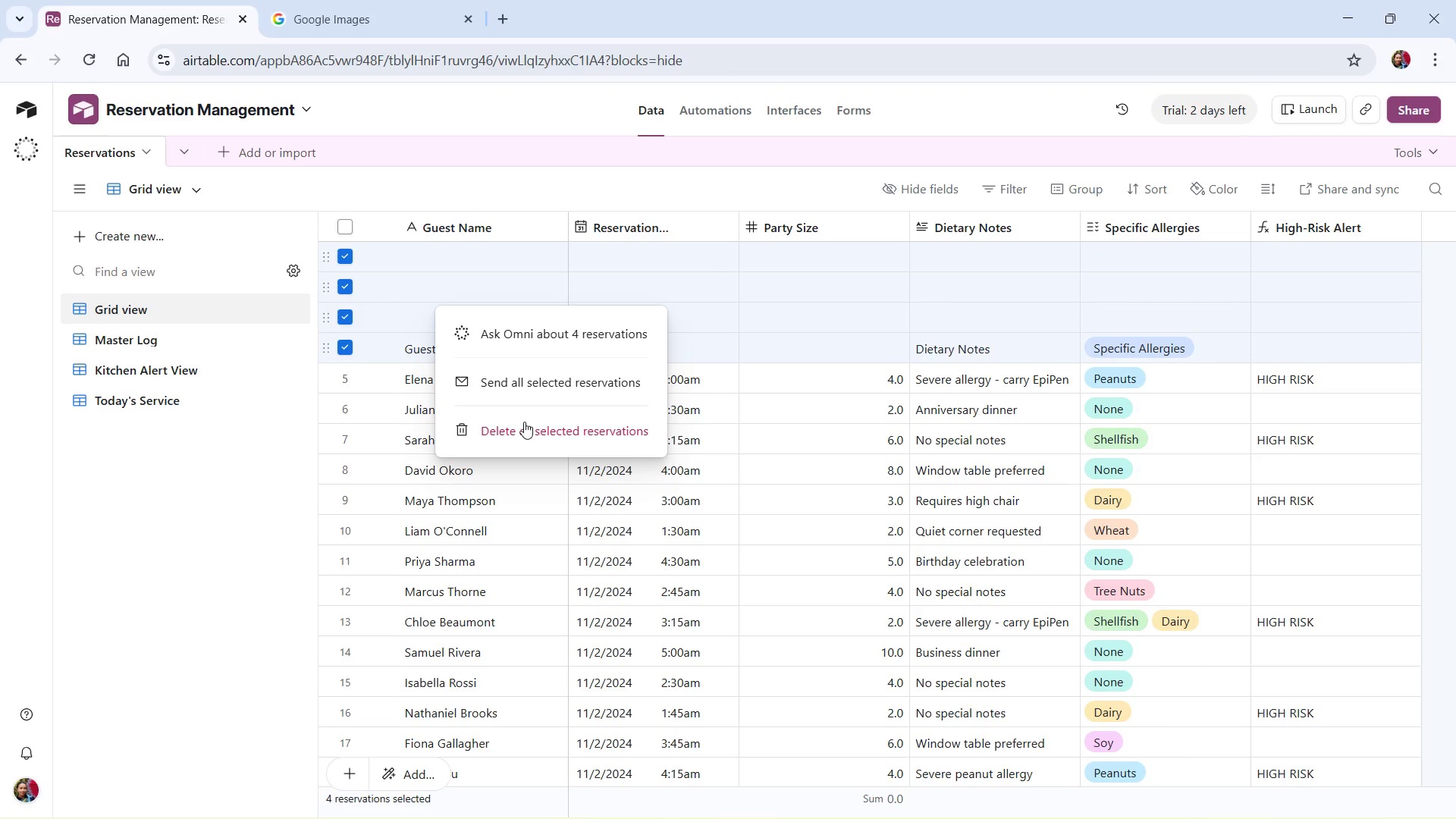 
mouse_move([435, 265])
 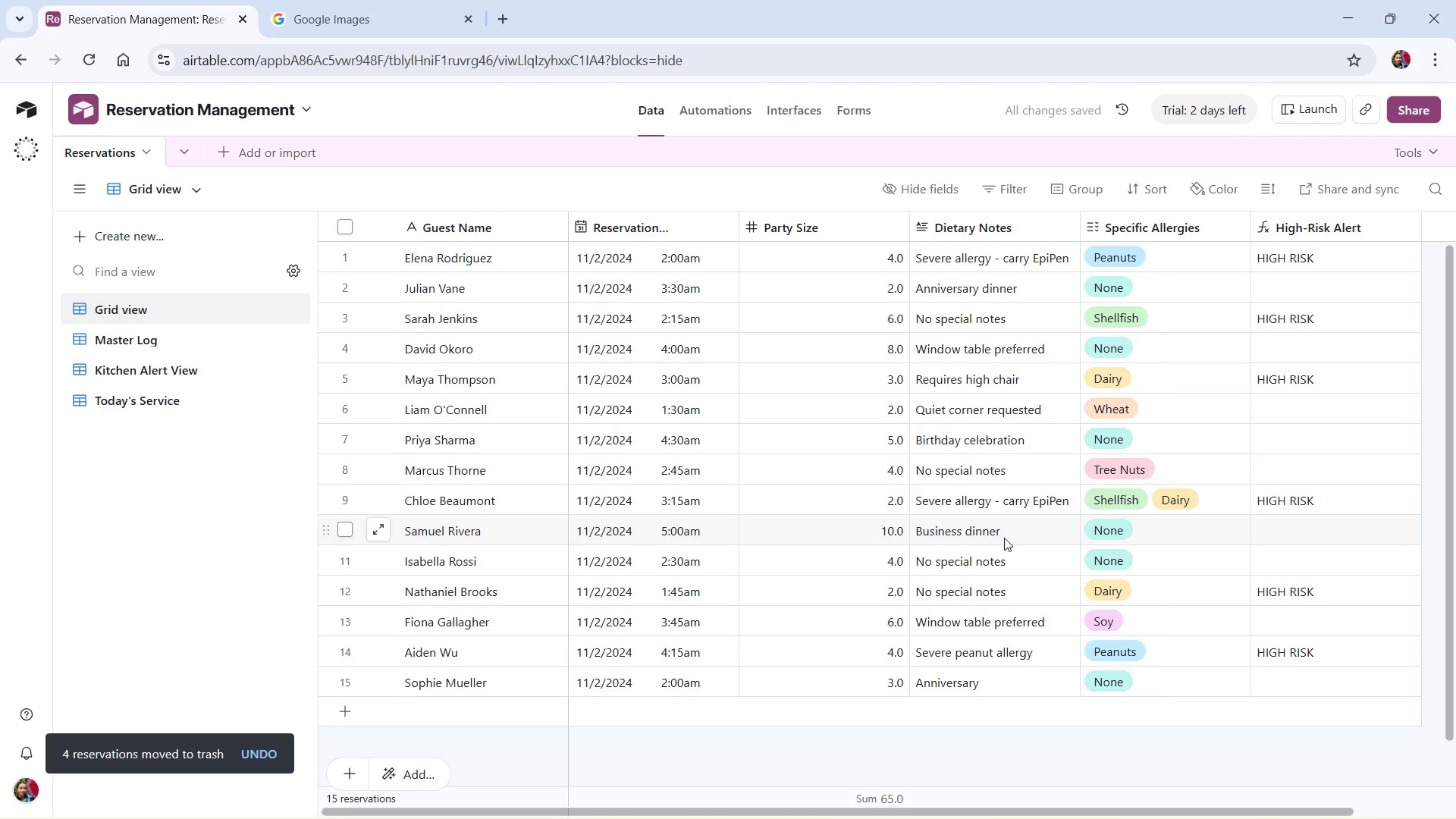 
scroll: coordinate [851, 526], scroll_direction: up, amount: 1.0
 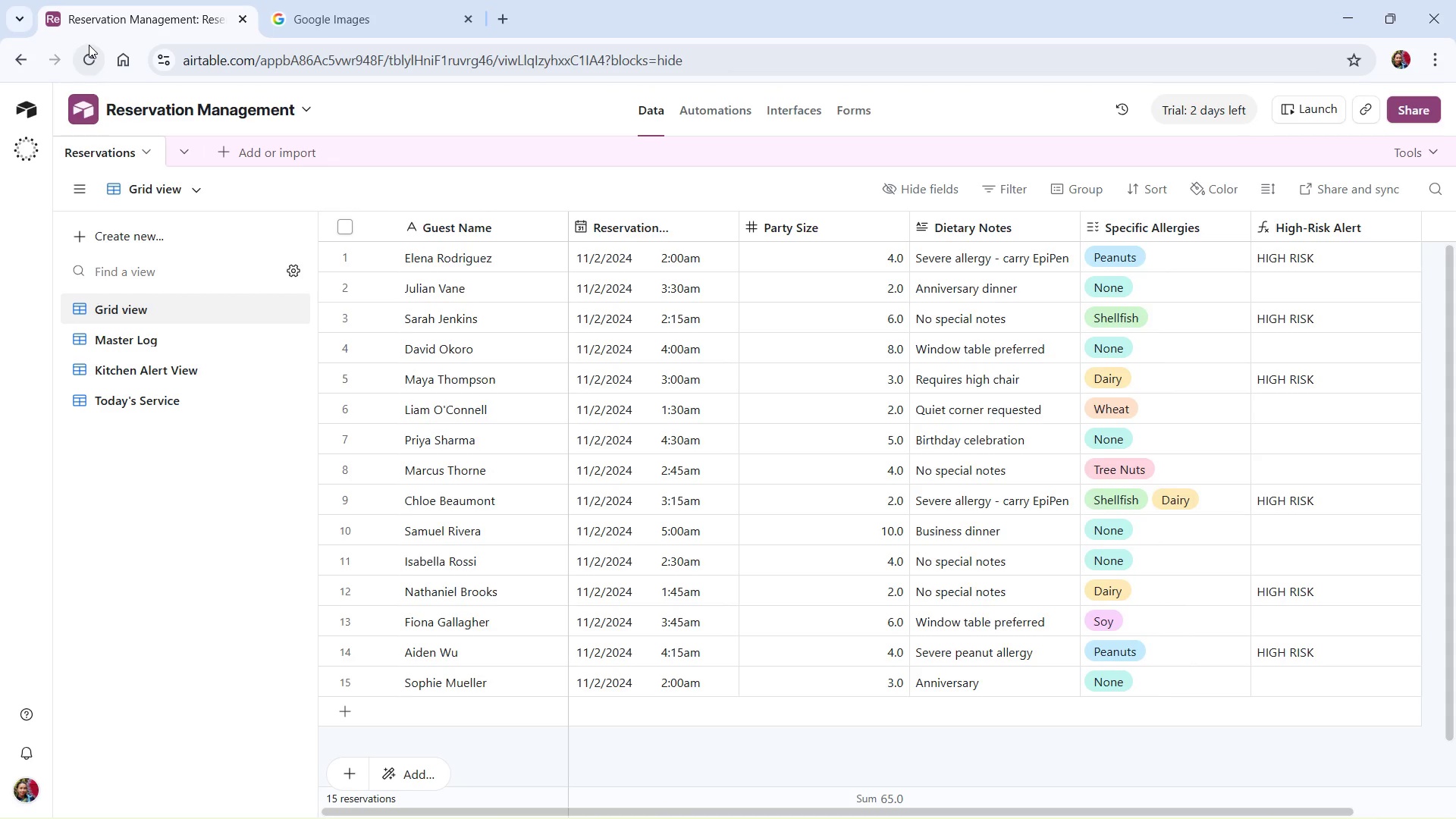 
wait(17.1)
 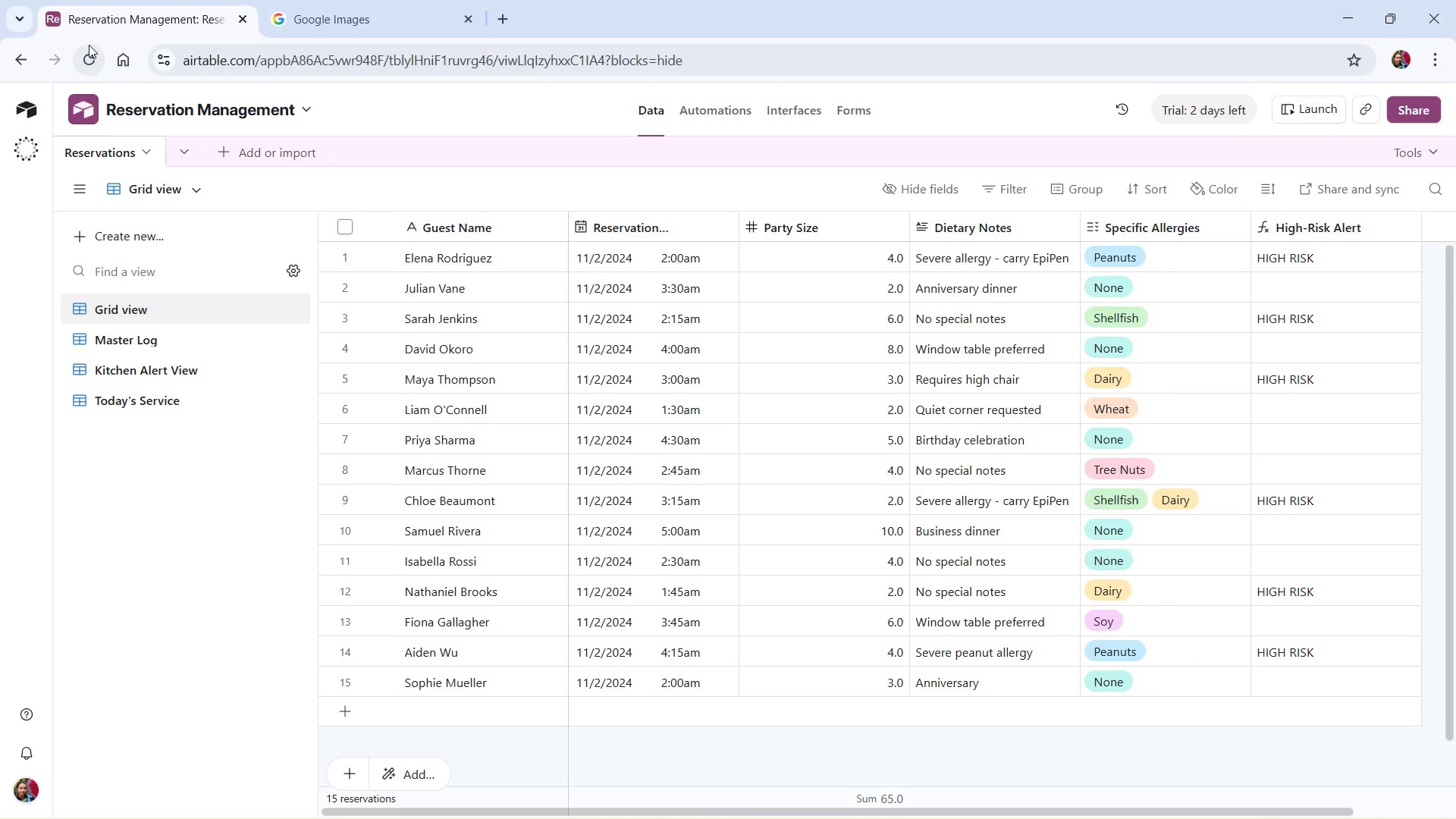 
mouse_move([246, 294])
 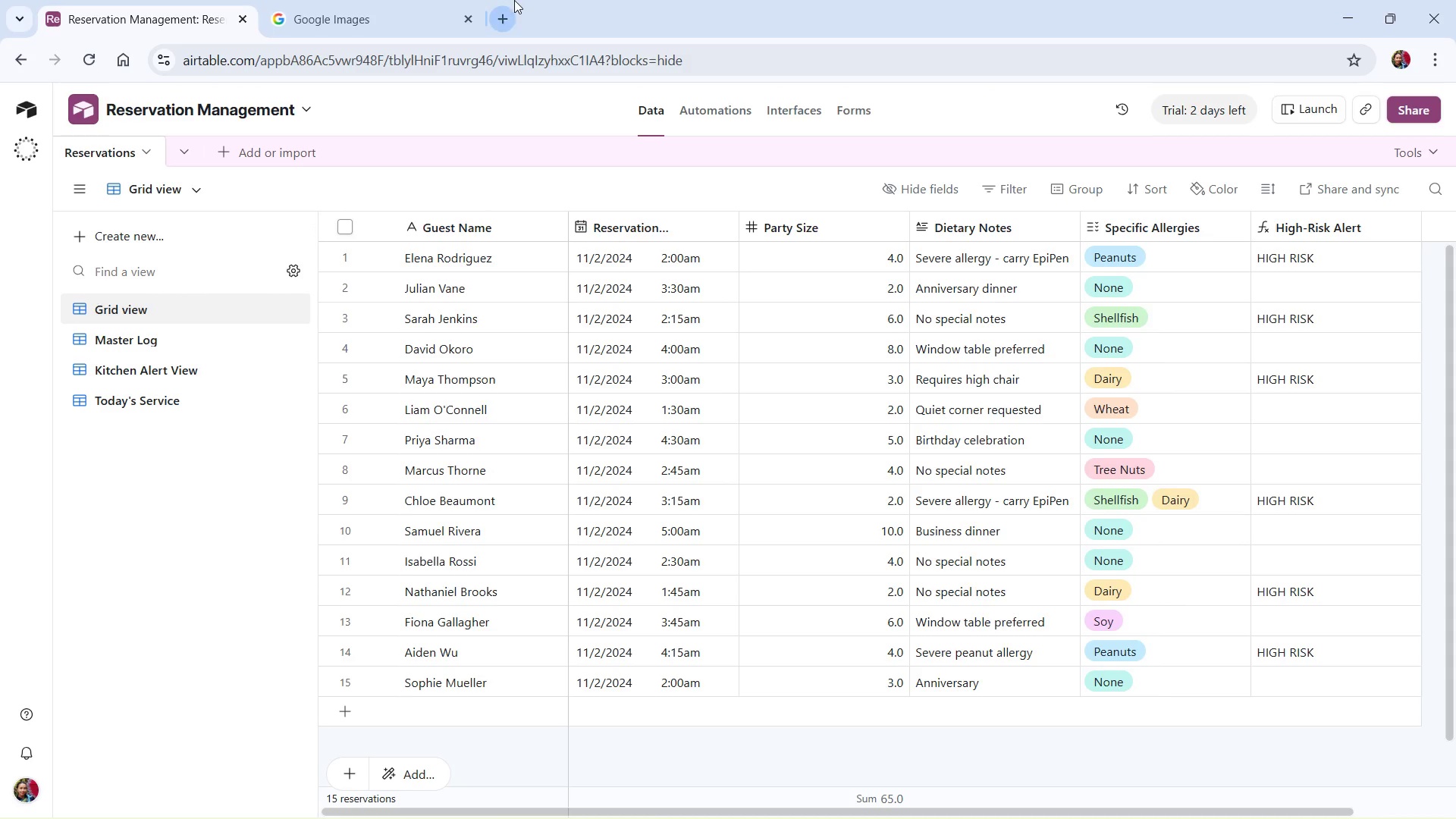 
mouse_move([532, 2])
 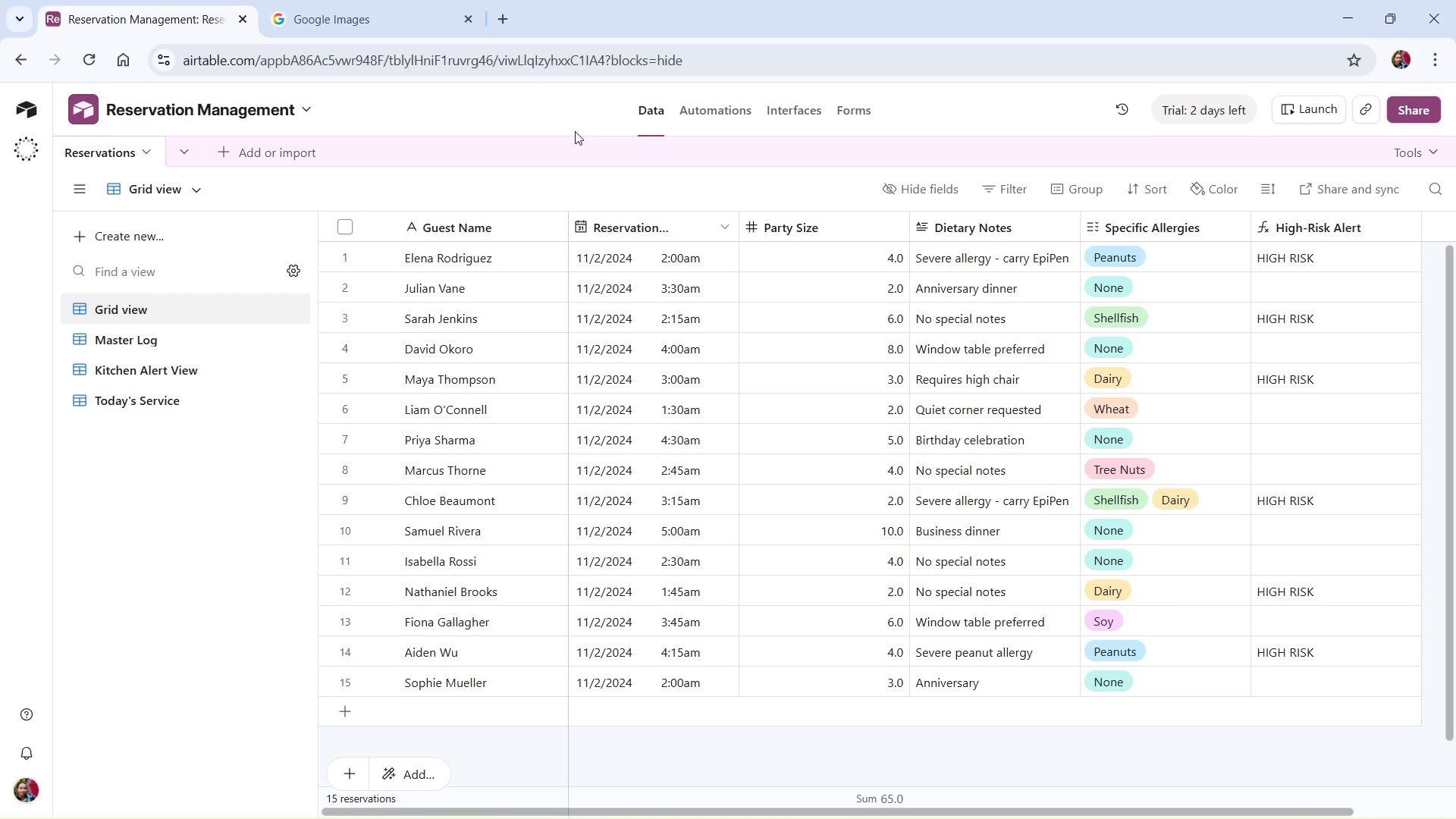 
wait(19.33)
 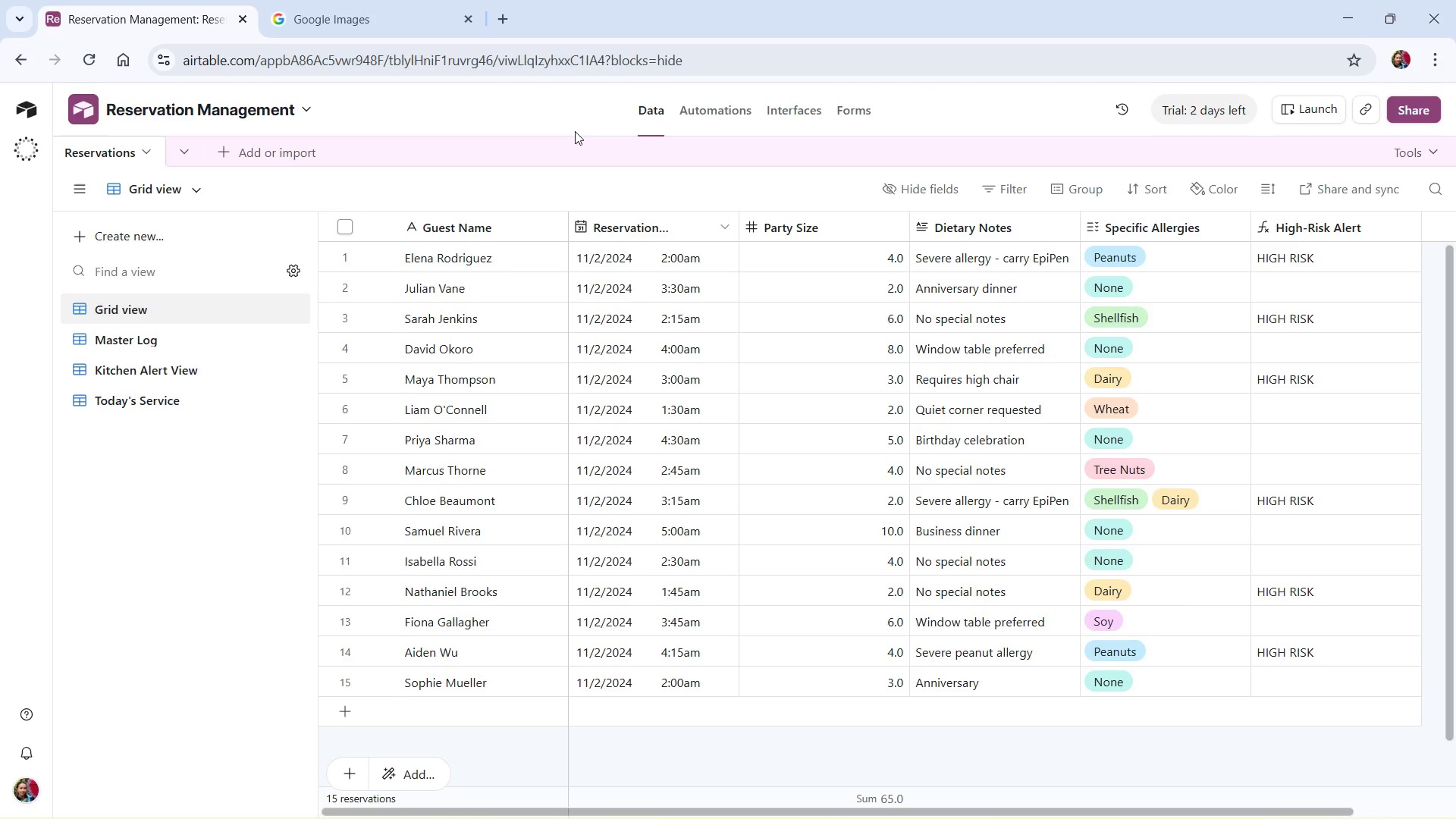 
left_click([751, 797])
 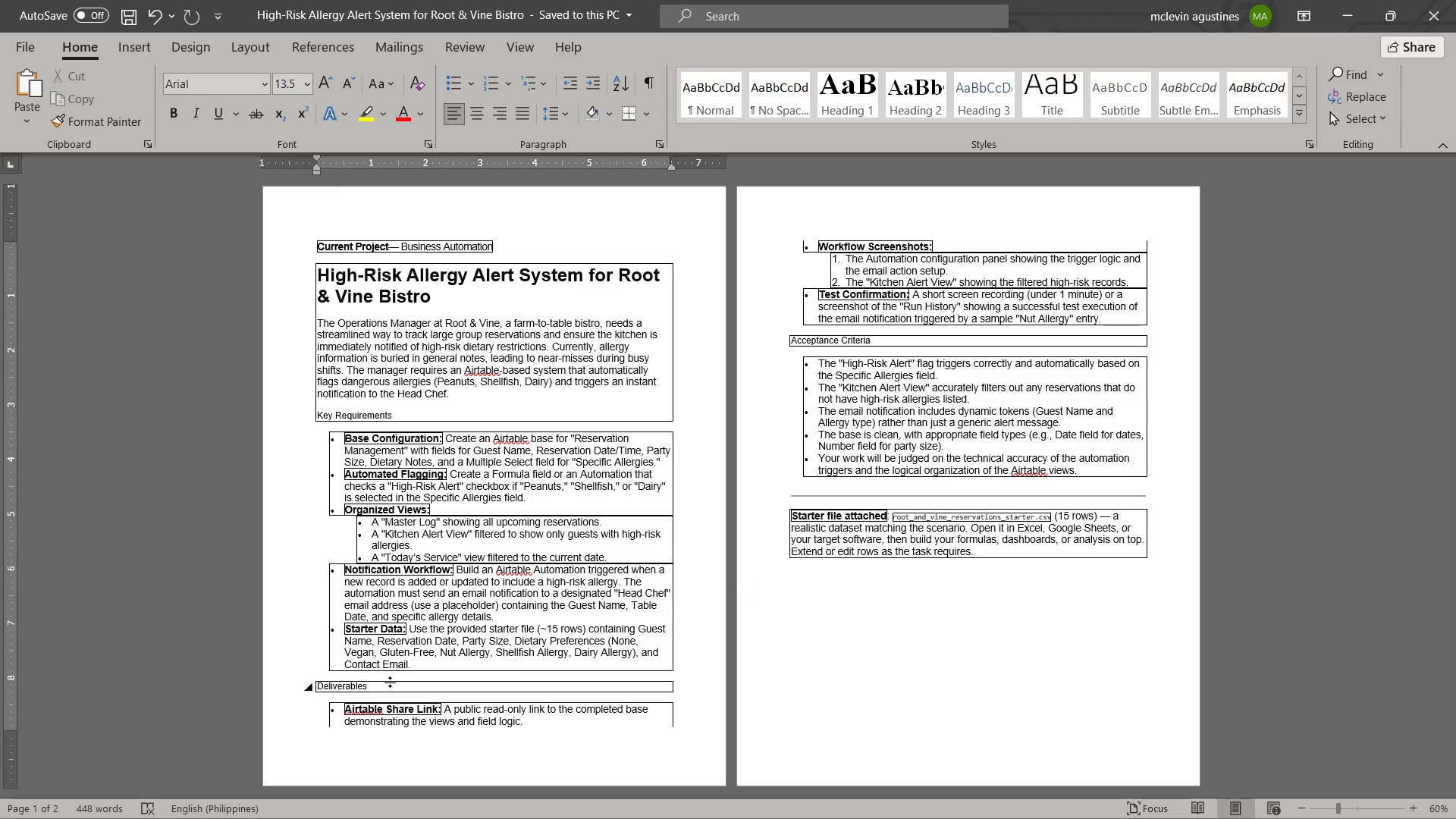 
wait(7.38)
 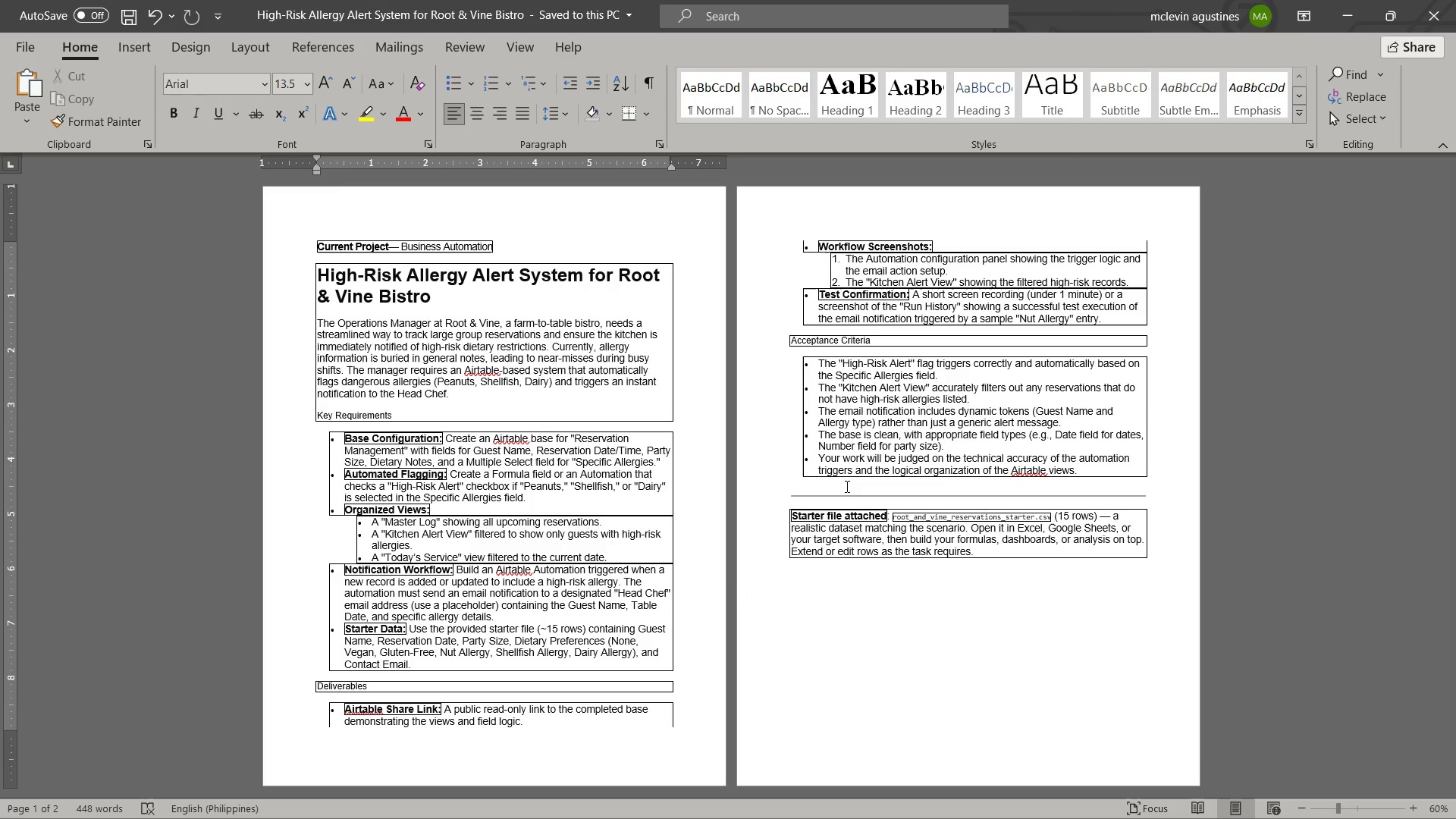 
left_click([1003, 792])